 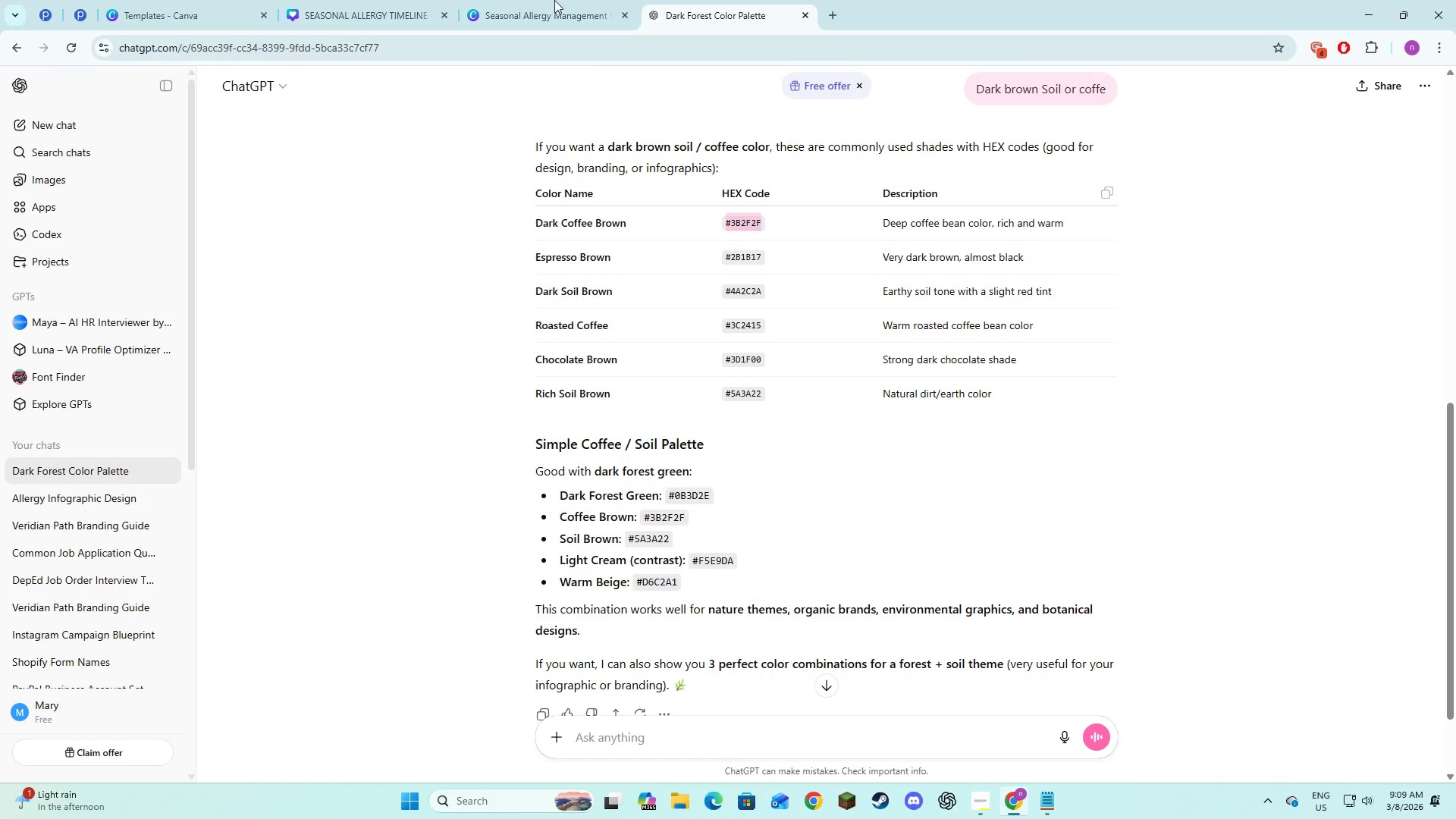 
double_click([557, 0])
 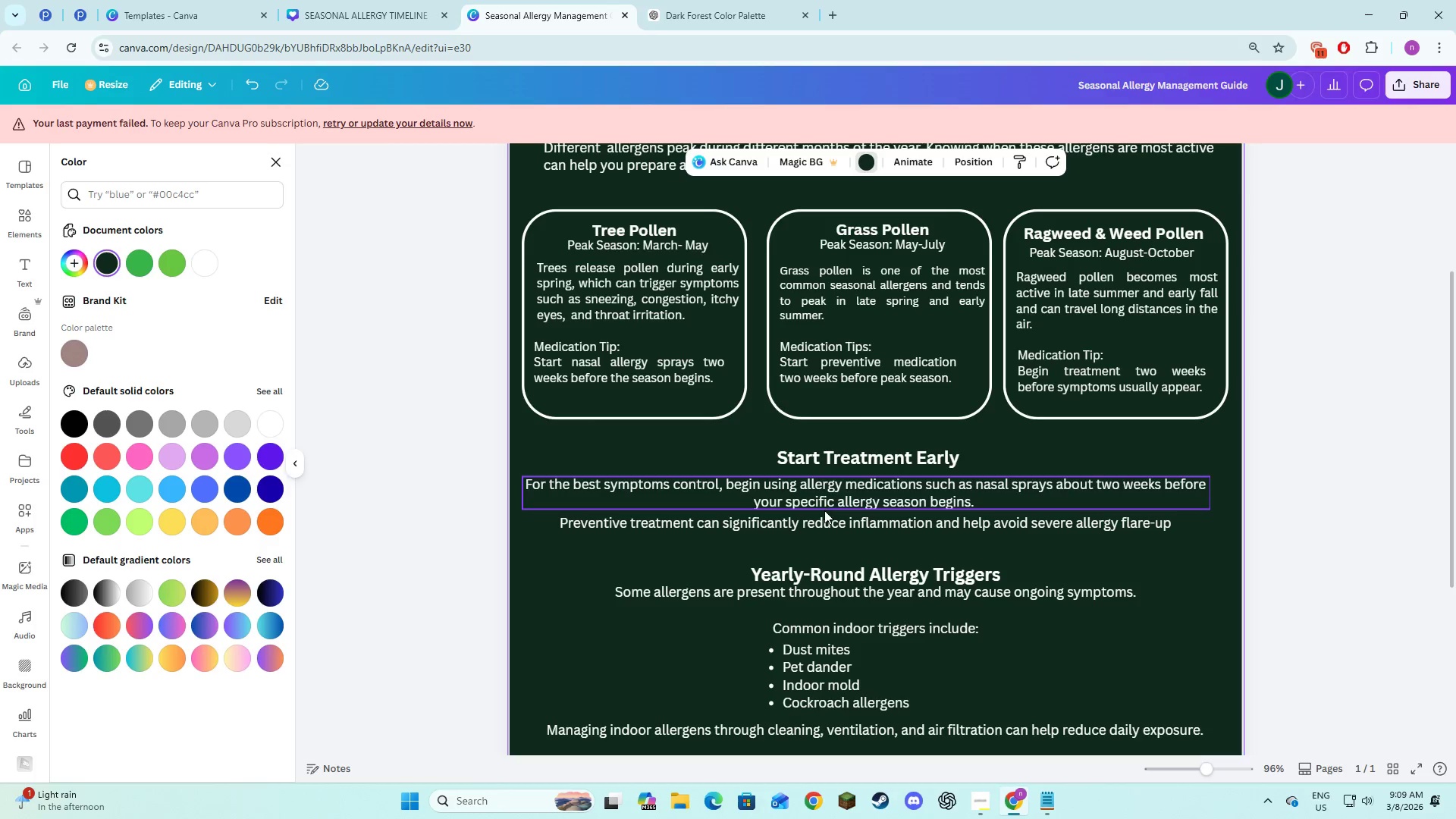 
left_click([422, 0])
 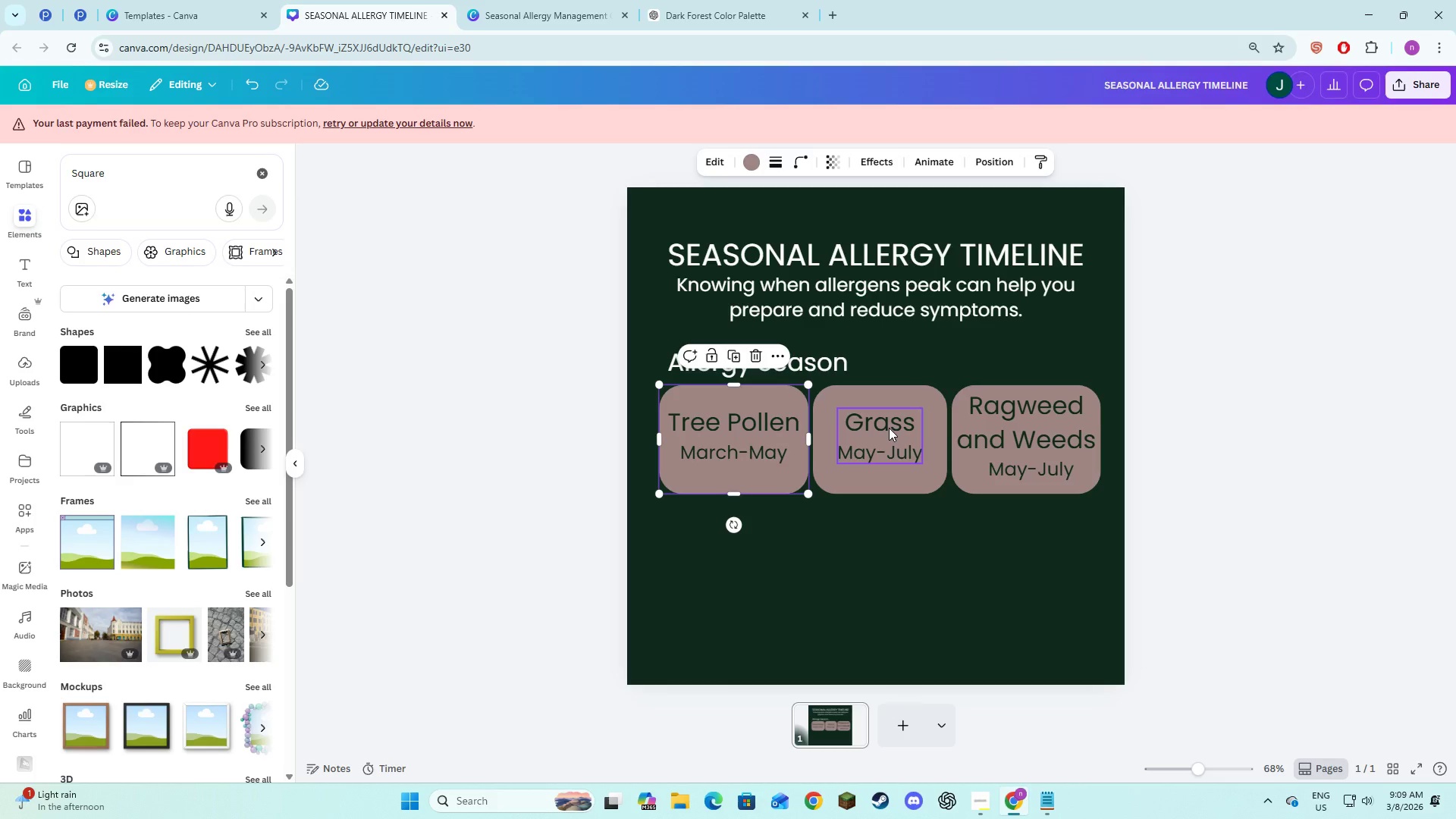 
scroll: coordinate [889, 428], scroll_direction: down, amount: 5.0
 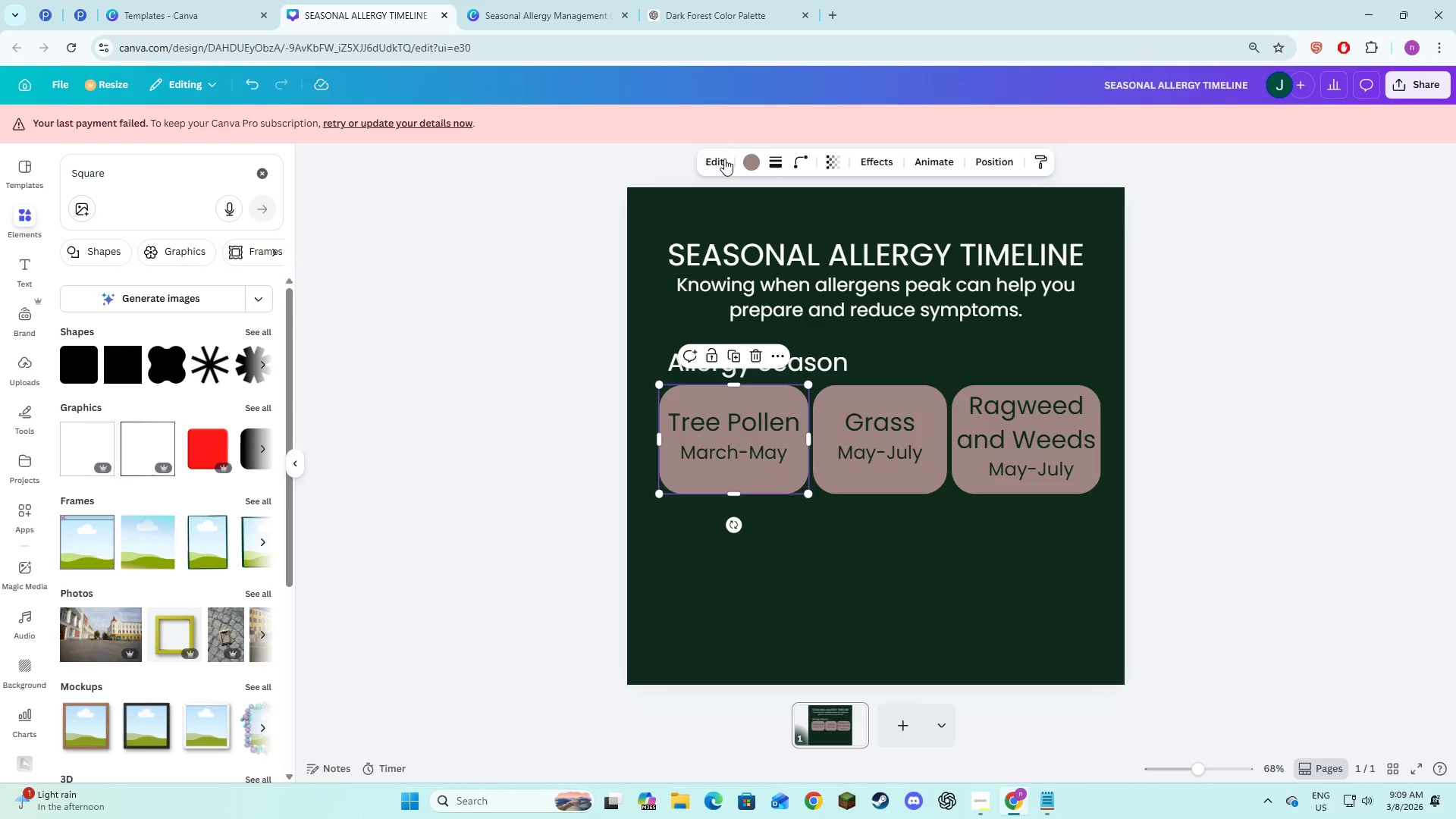 
left_click([744, 160])
 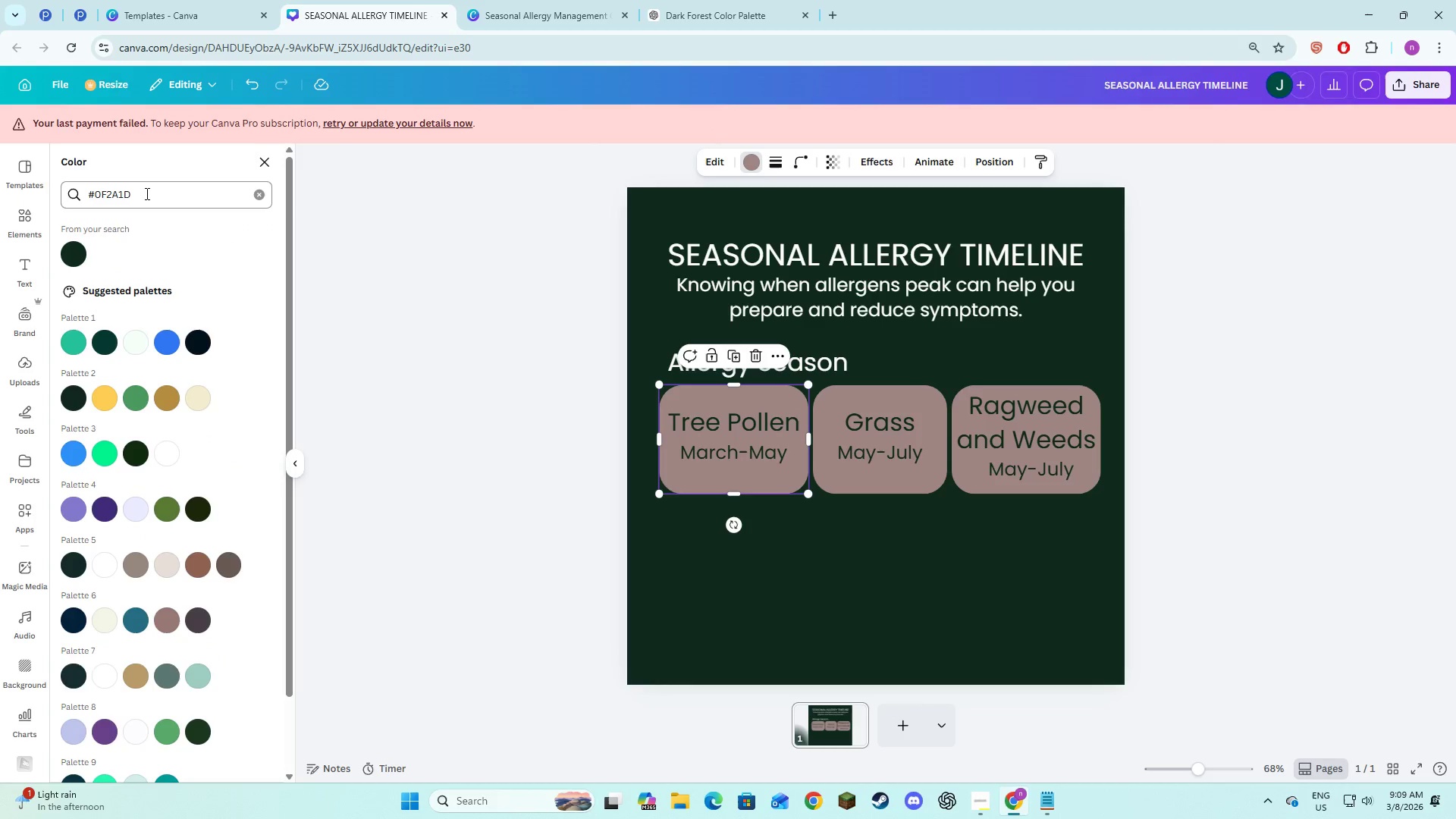 
left_click_drag(start_coordinate=[146, 193], to_coordinate=[85, 202])
 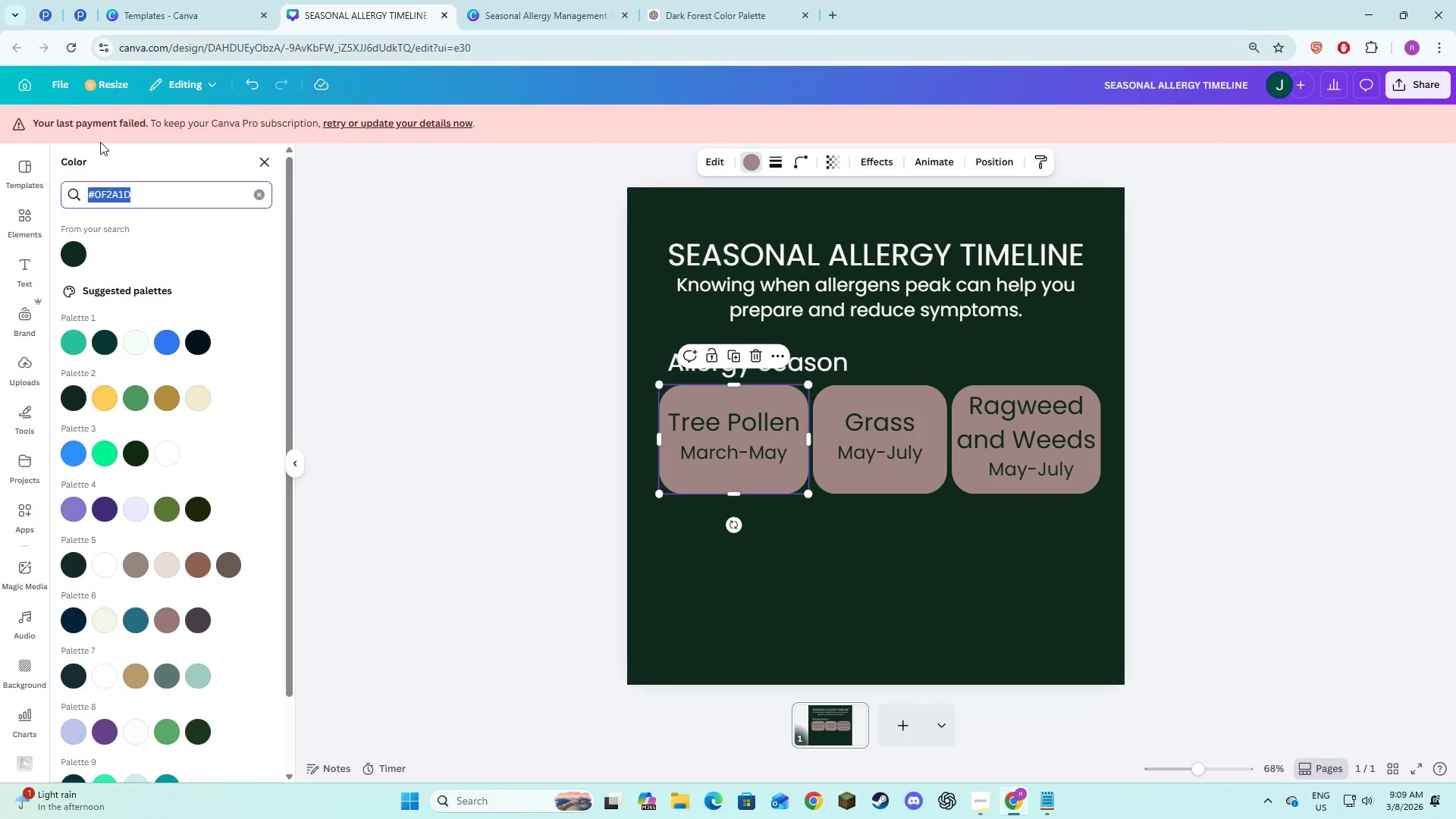 
key(Control+V)
 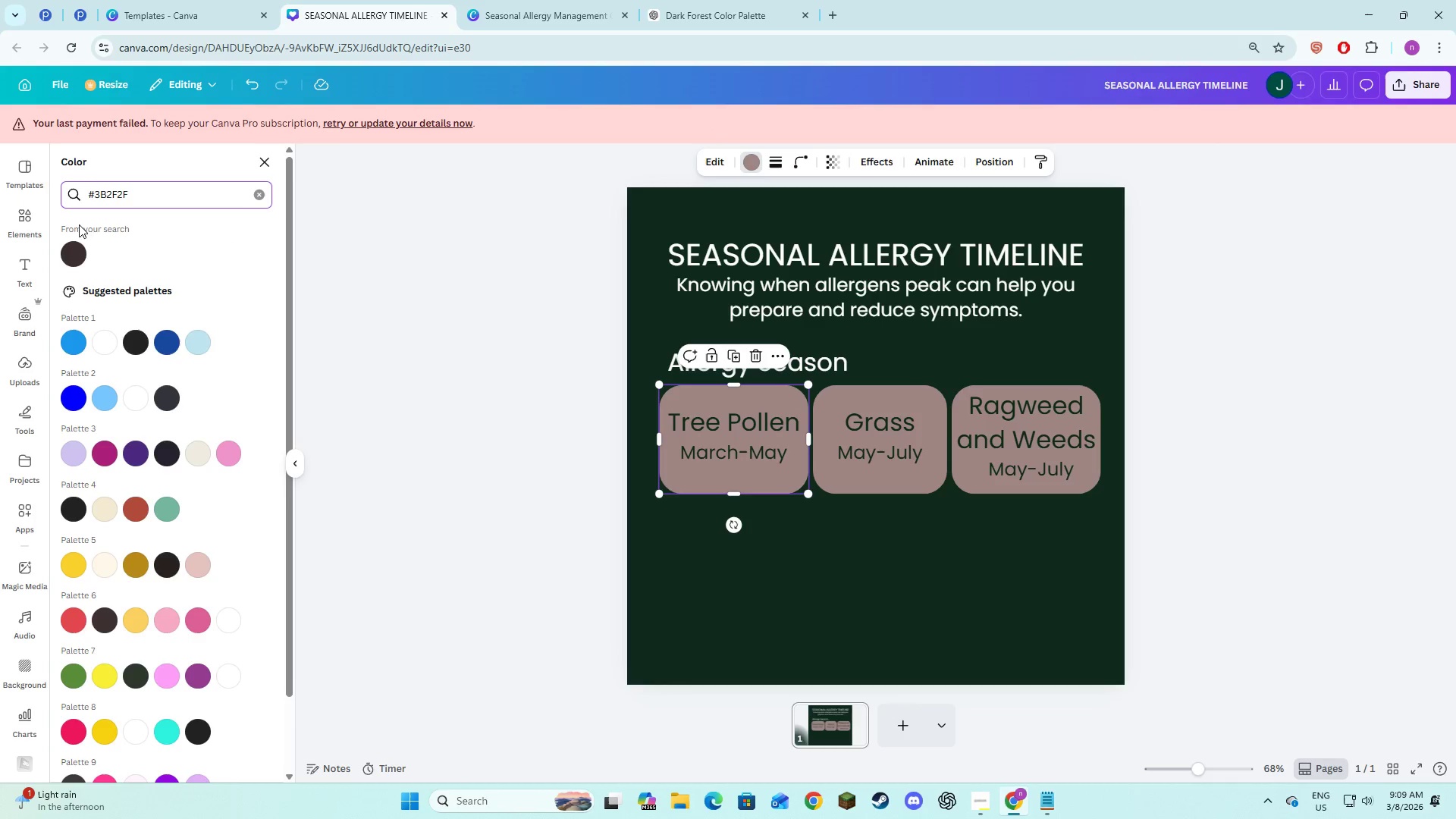 
left_click([79, 253])
 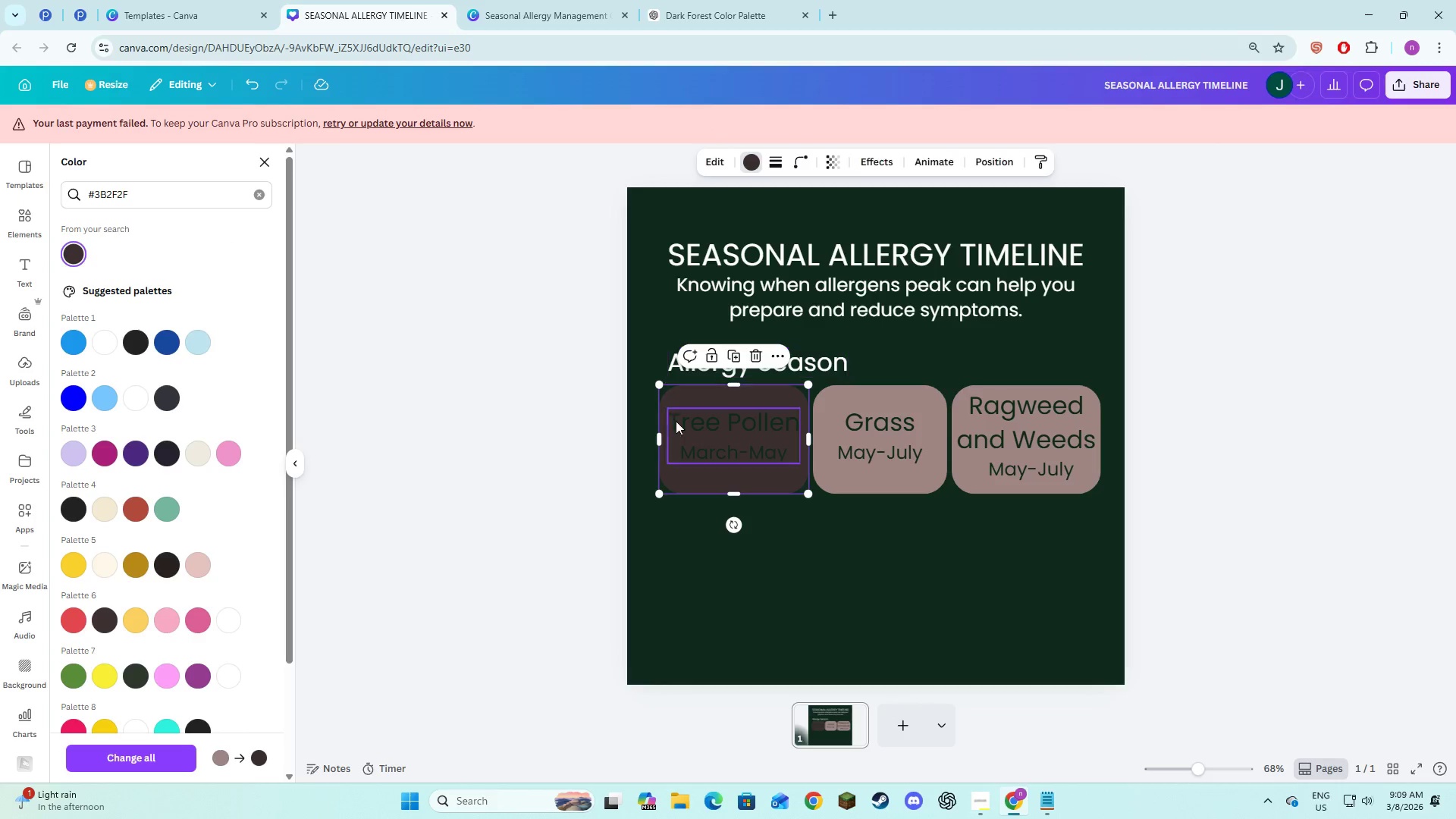 
left_click([717, 433])
 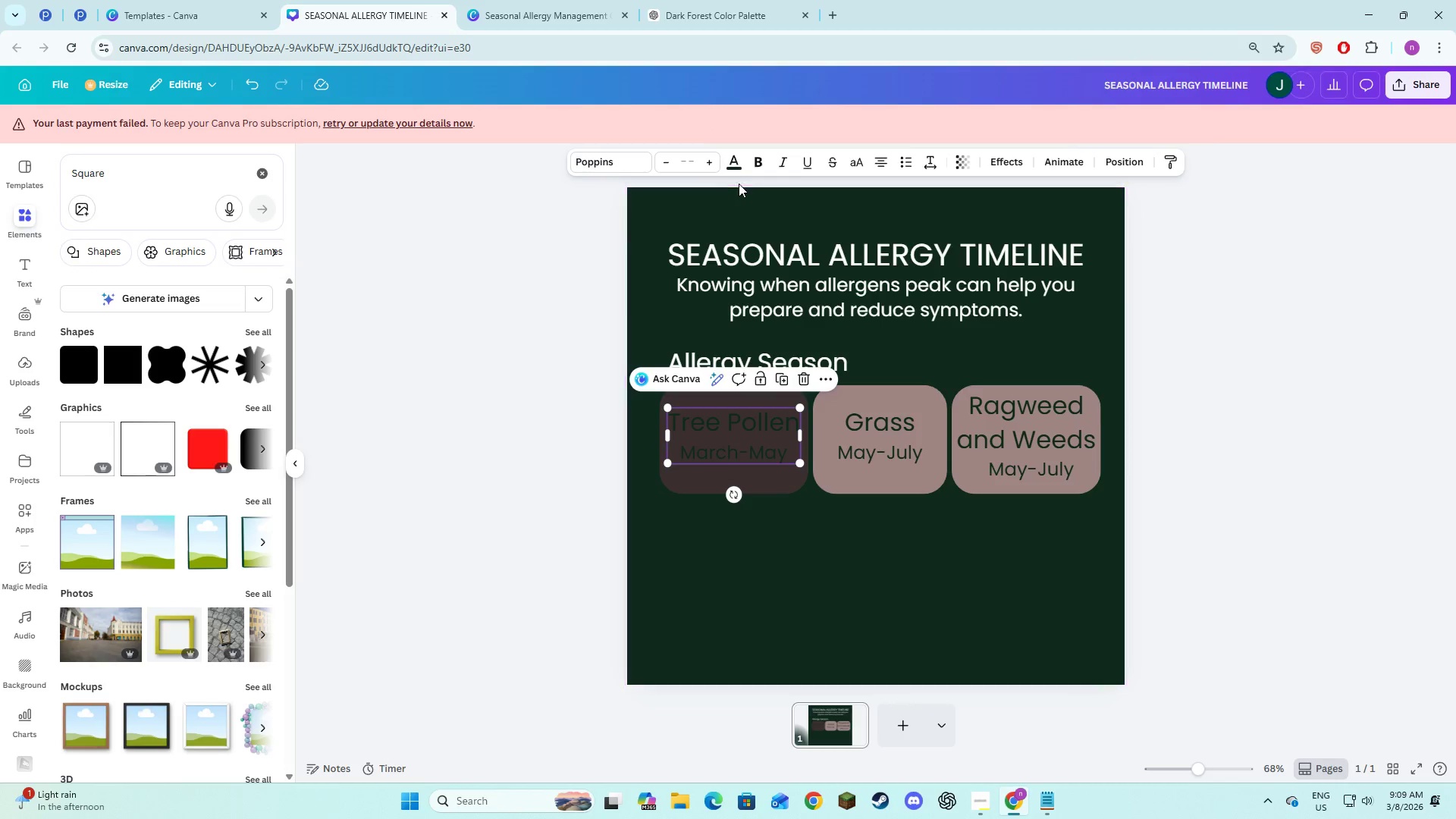 
left_click([739, 171])
 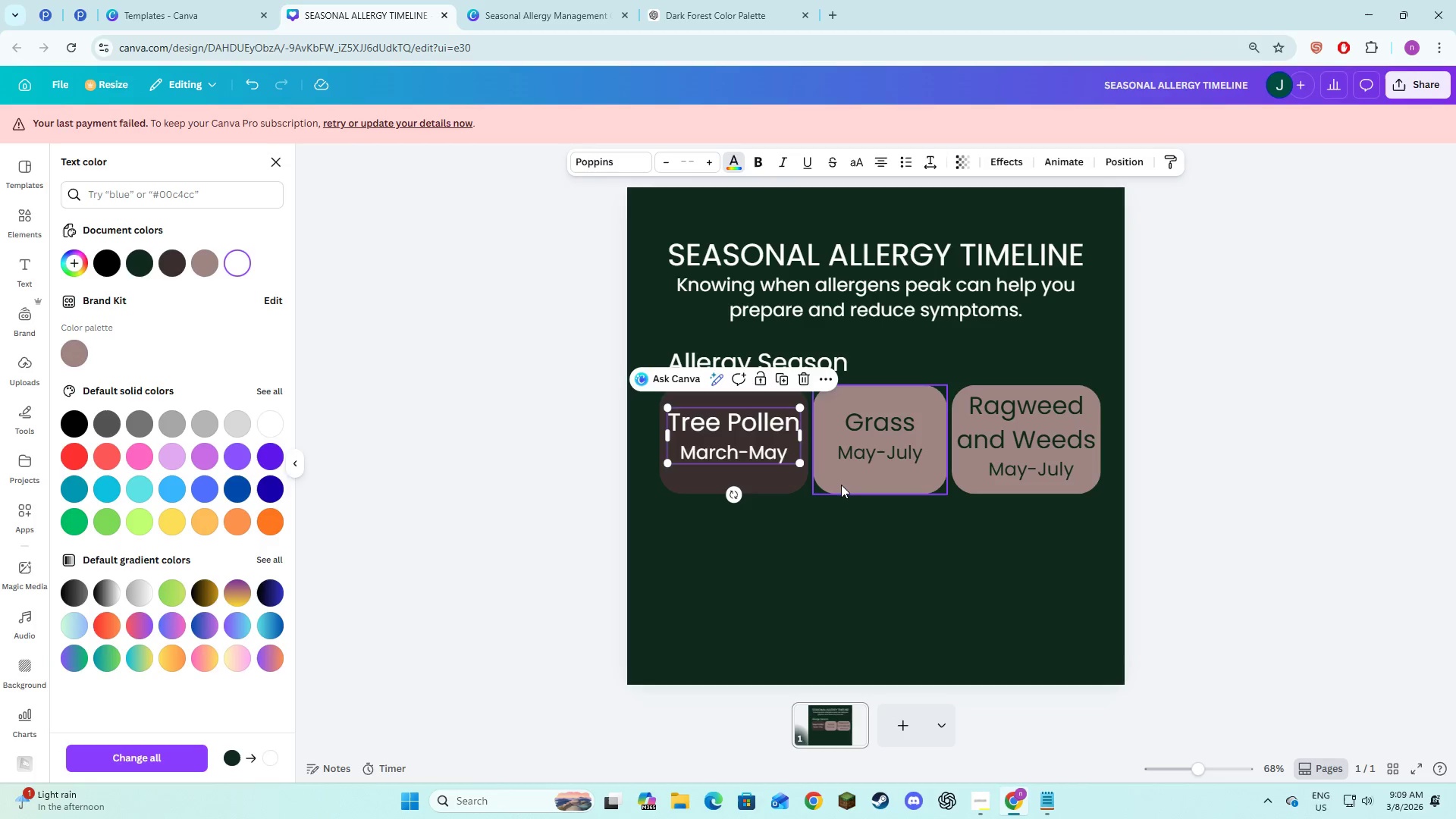 
left_click([841, 485])
 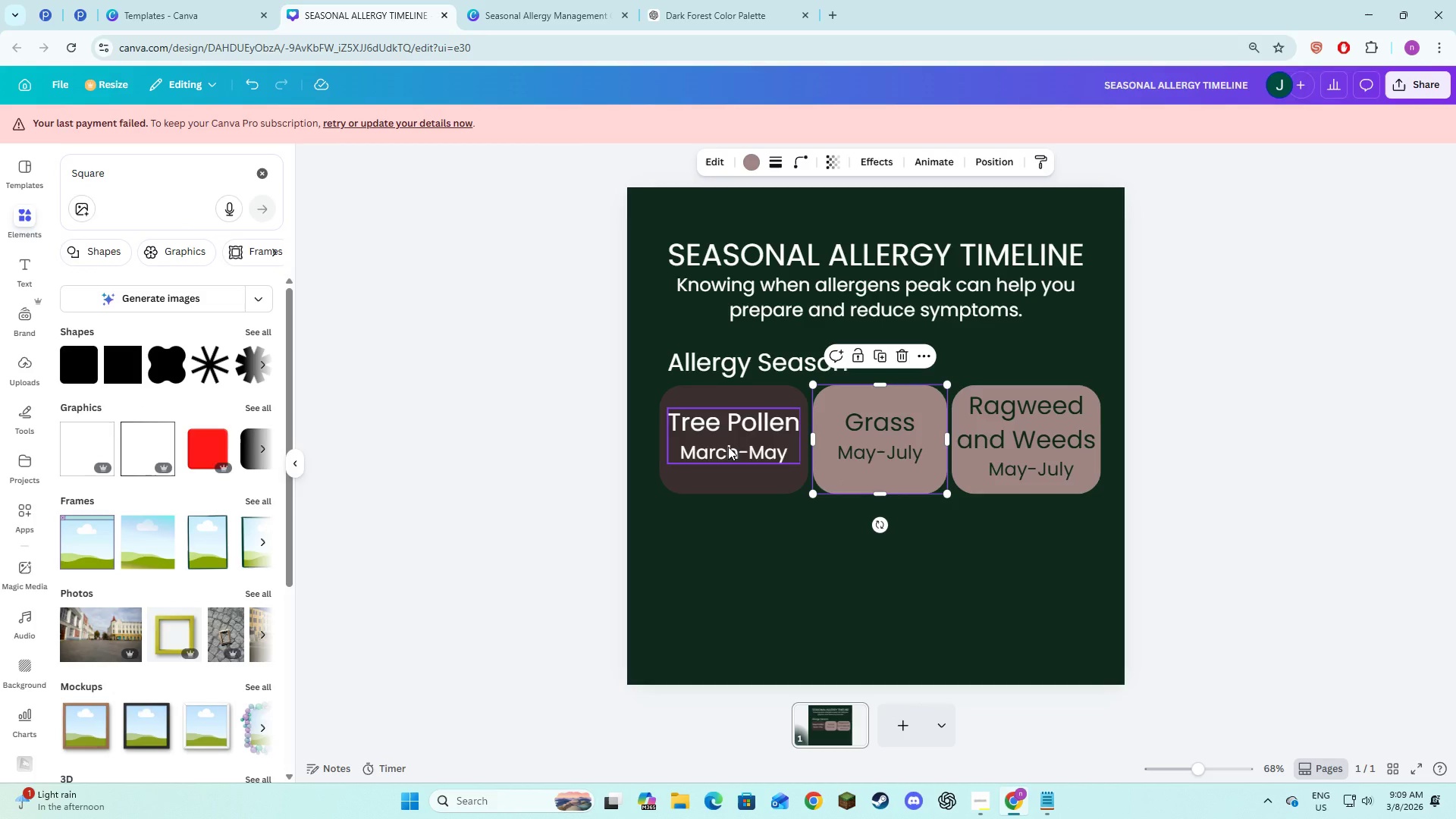 
key(Control+Z)
 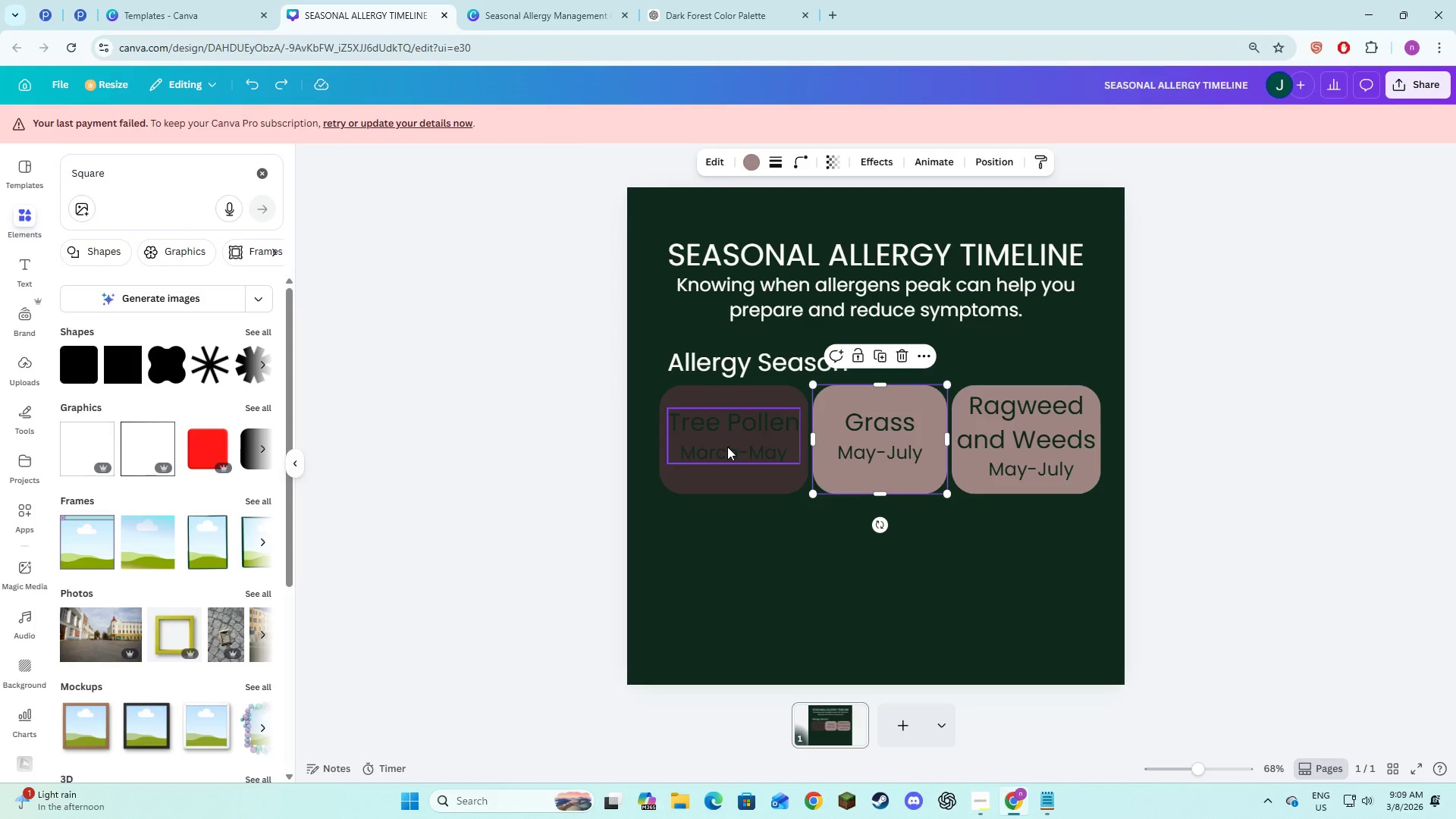 
key(Control+Z)
 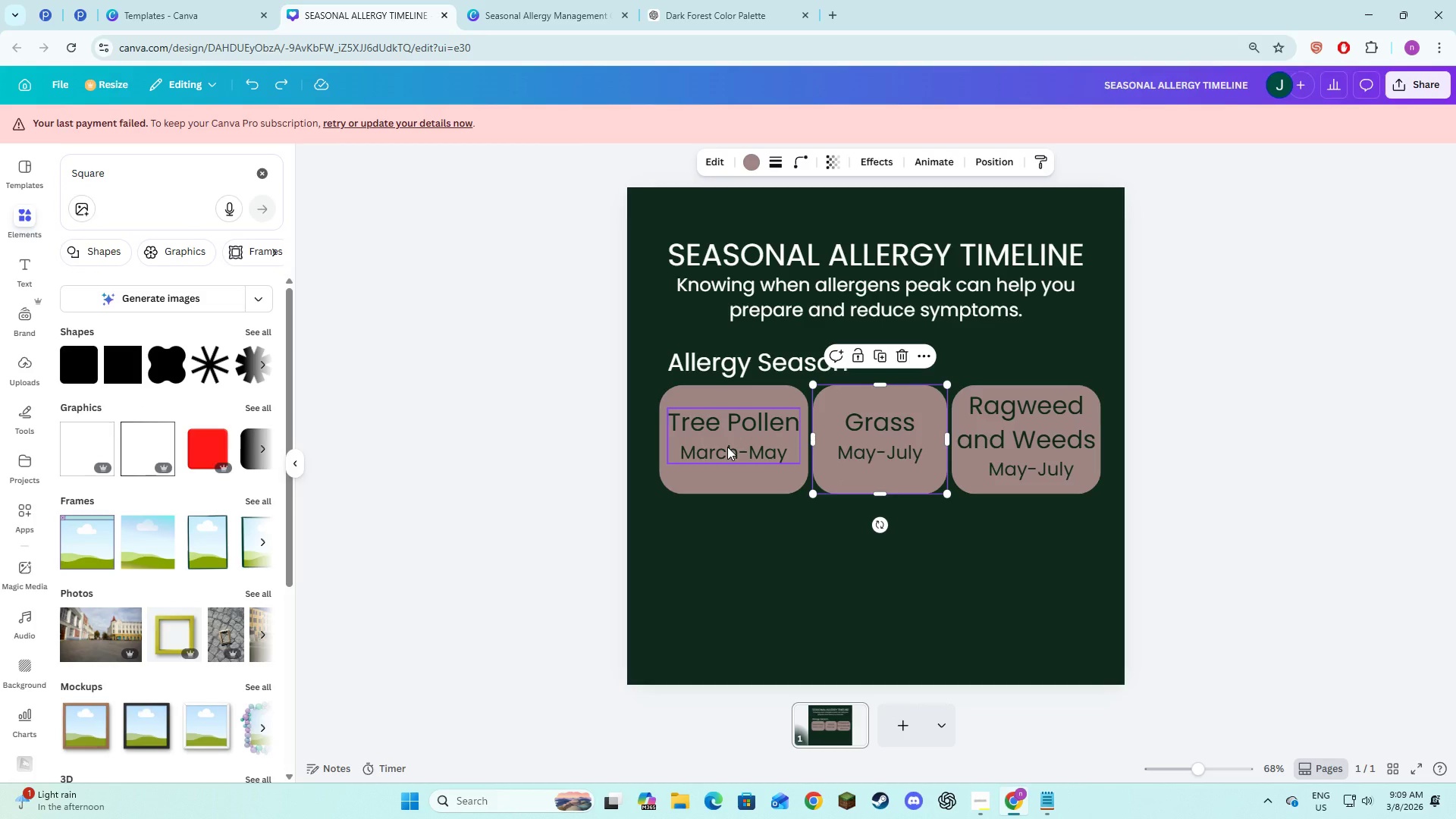 
left_click([727, 447])
 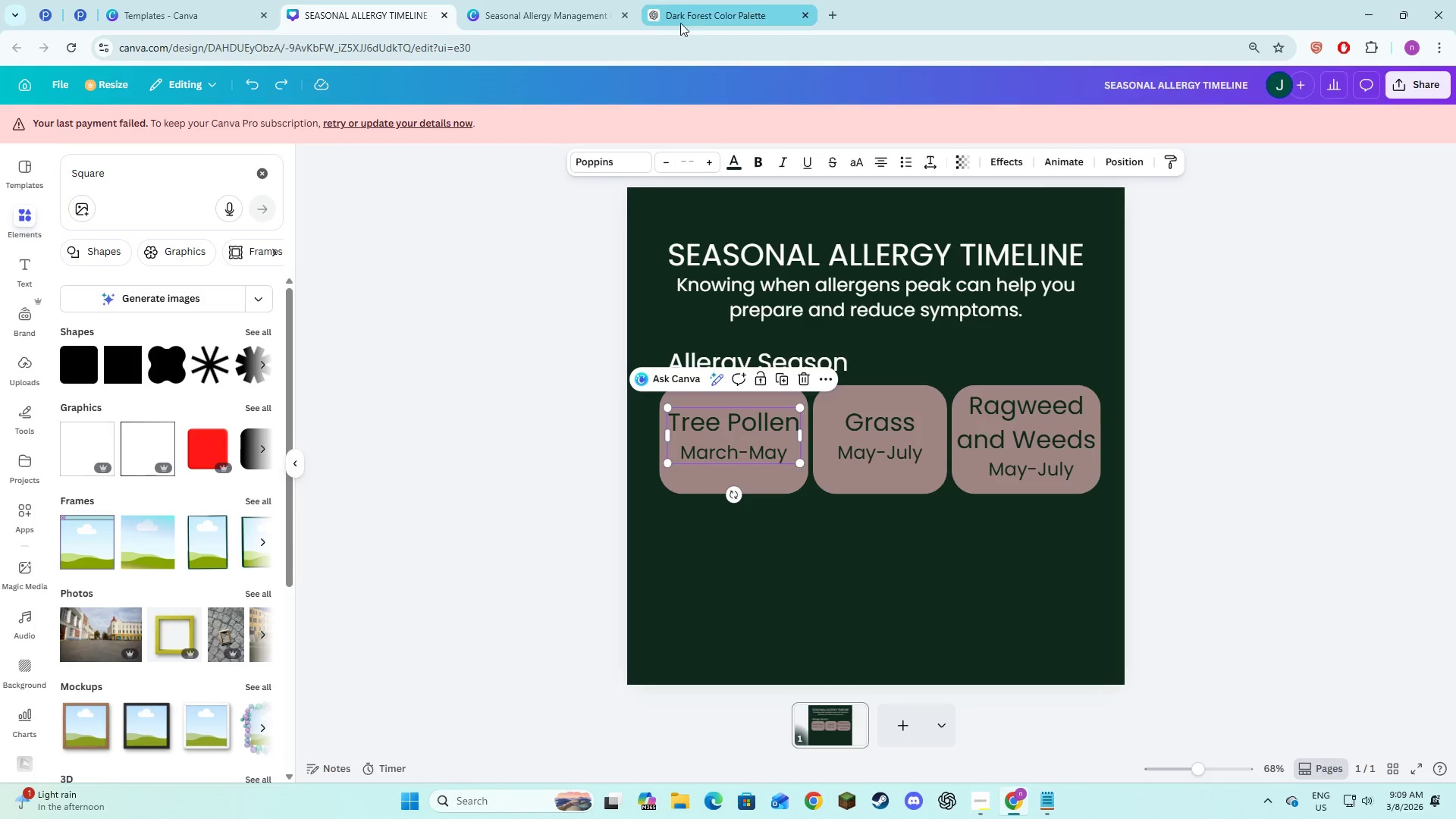 
left_click([689, 0])
 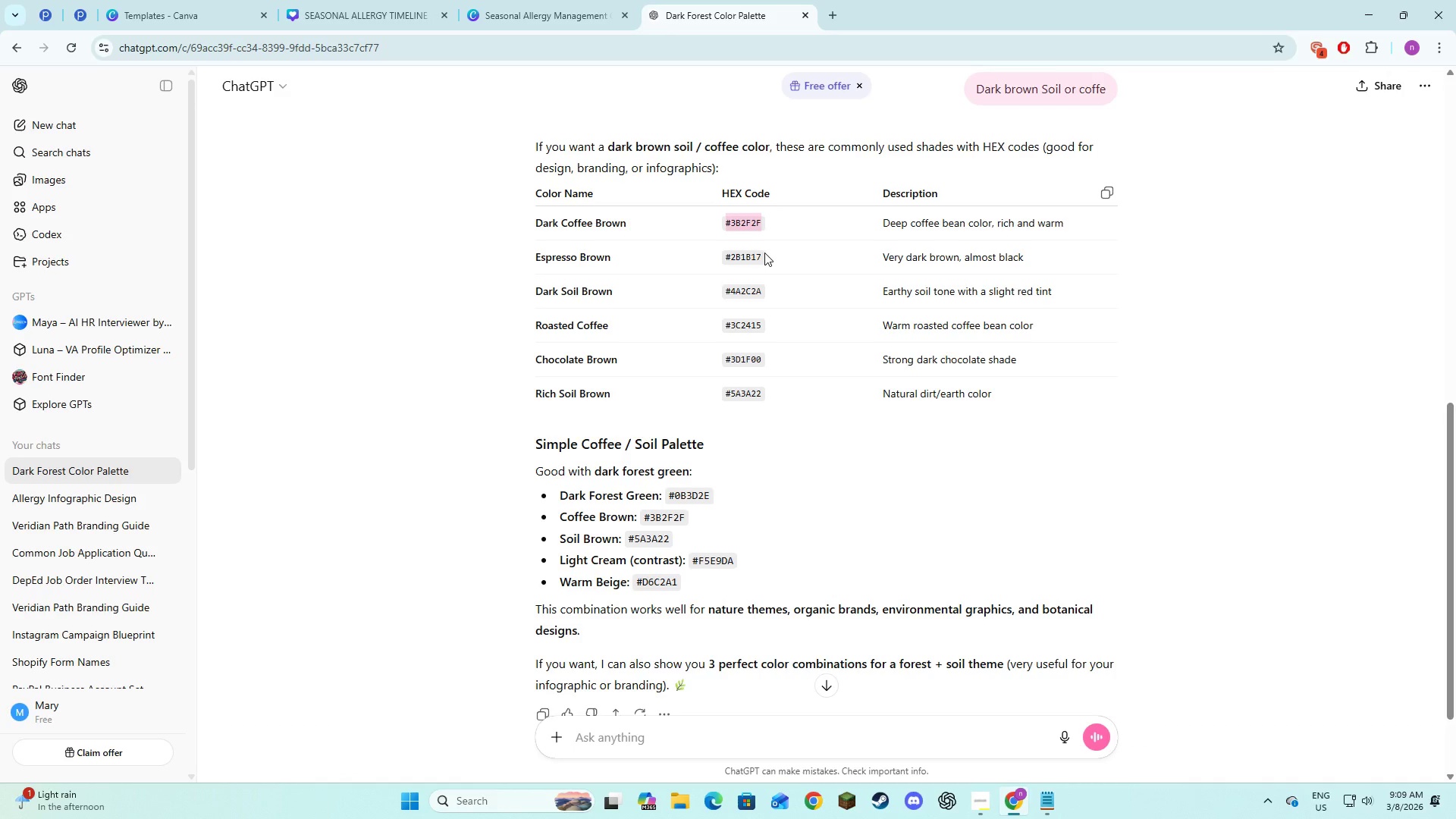 
wait(5.94)
 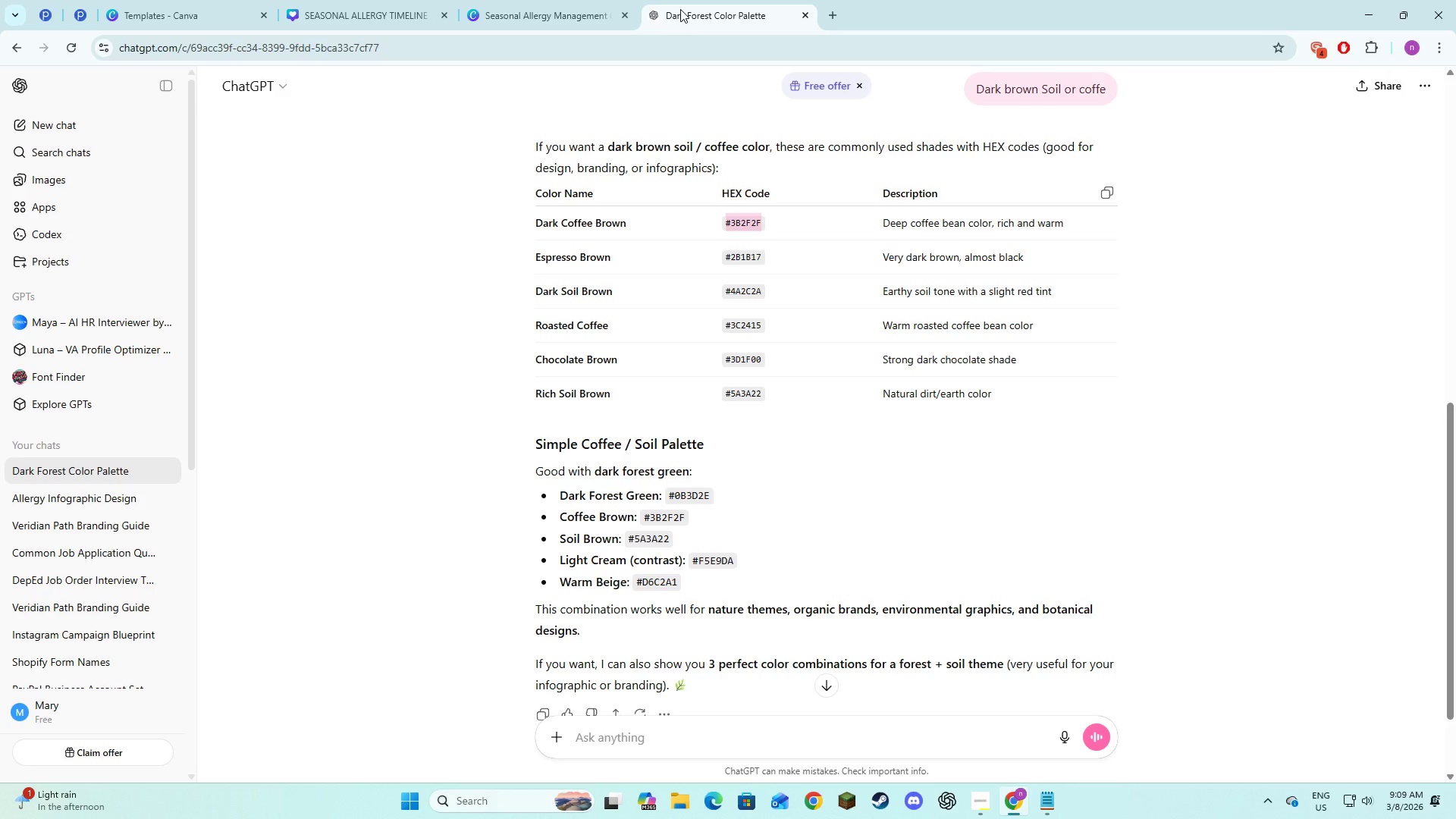 
left_click_drag(start_coordinate=[760, 256], to_coordinate=[725, 250])
 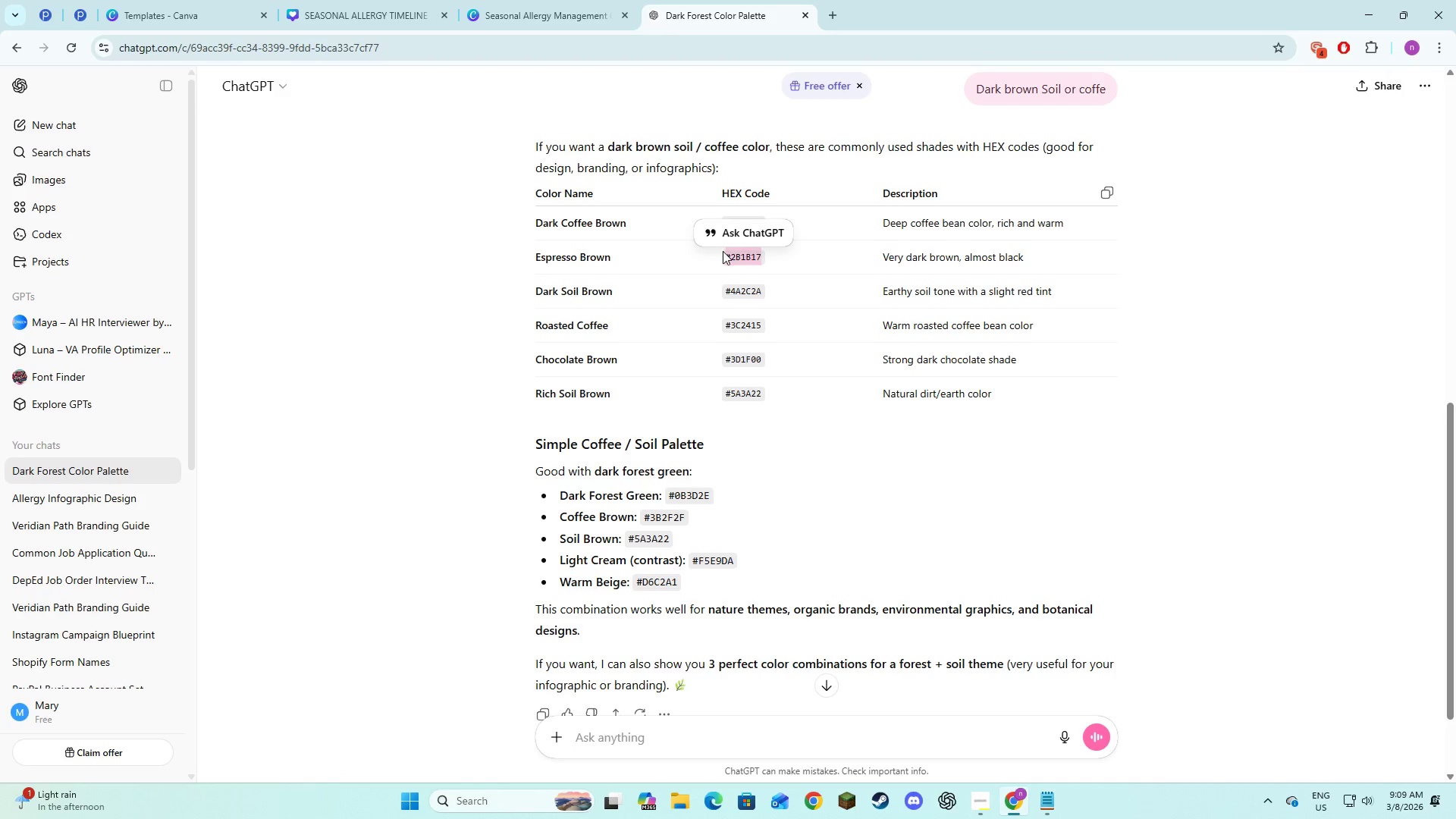 
key(Control+C)
 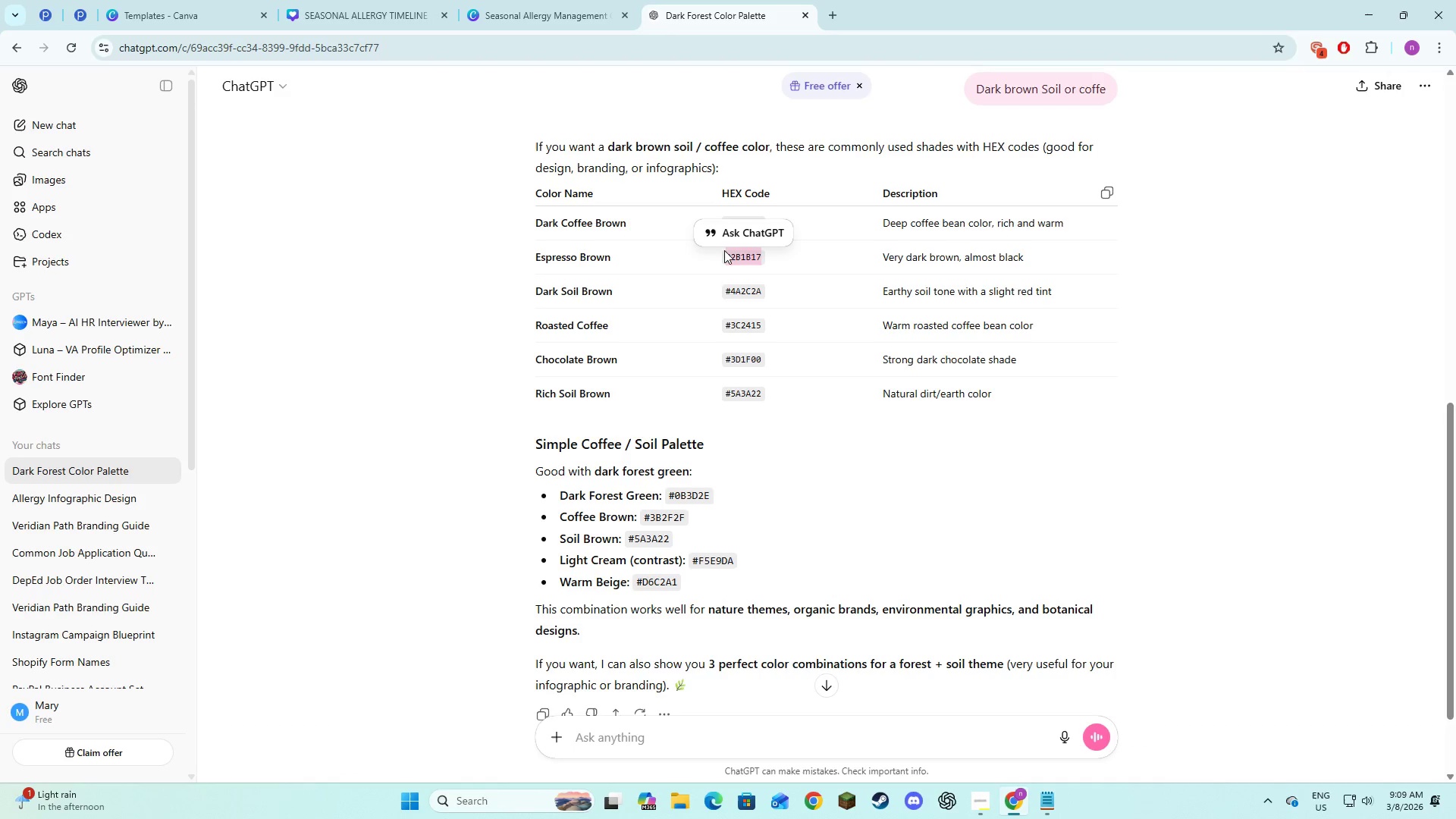 
key(Control+C)
 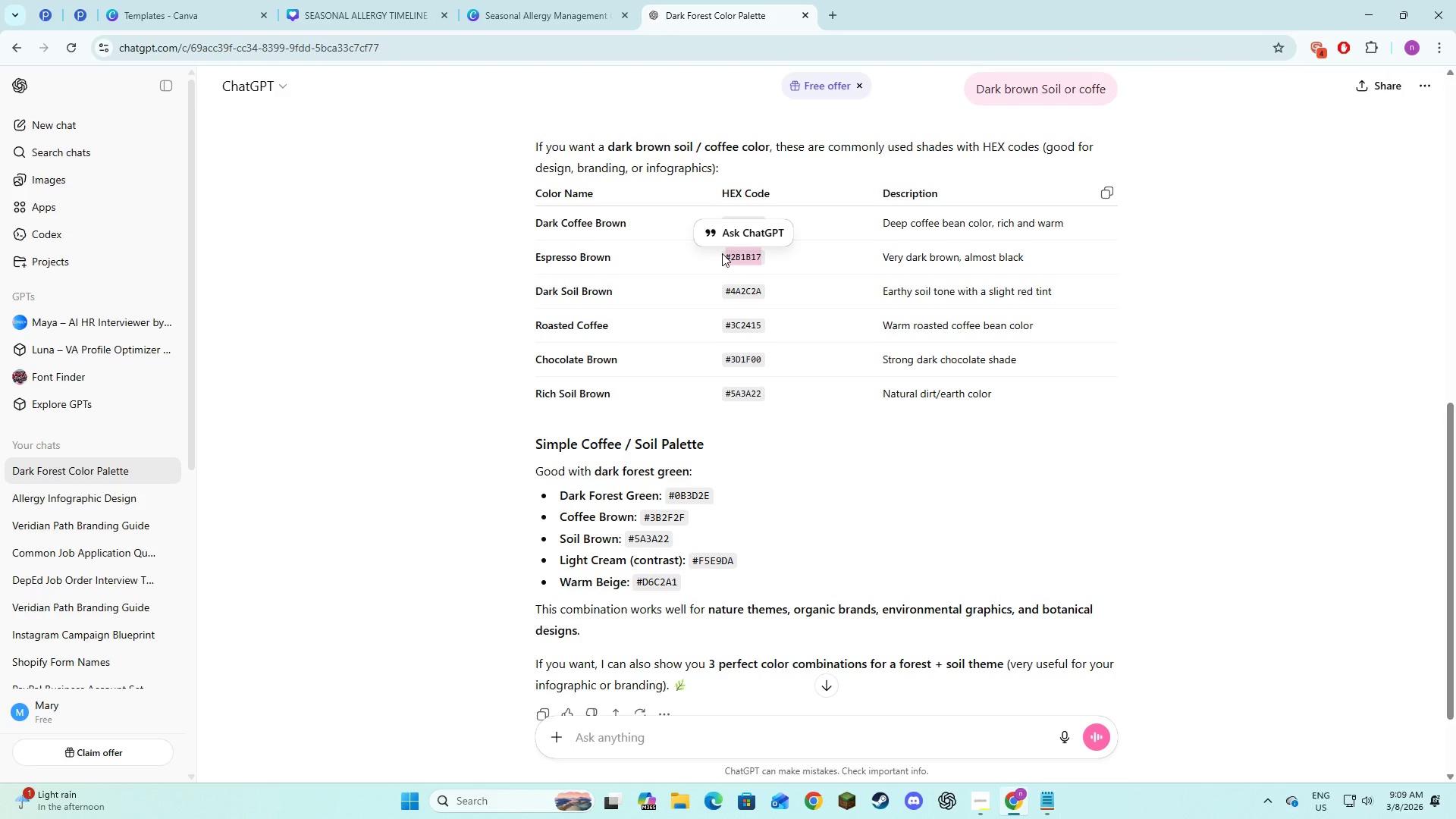 
key(Alt+AltLeft)
 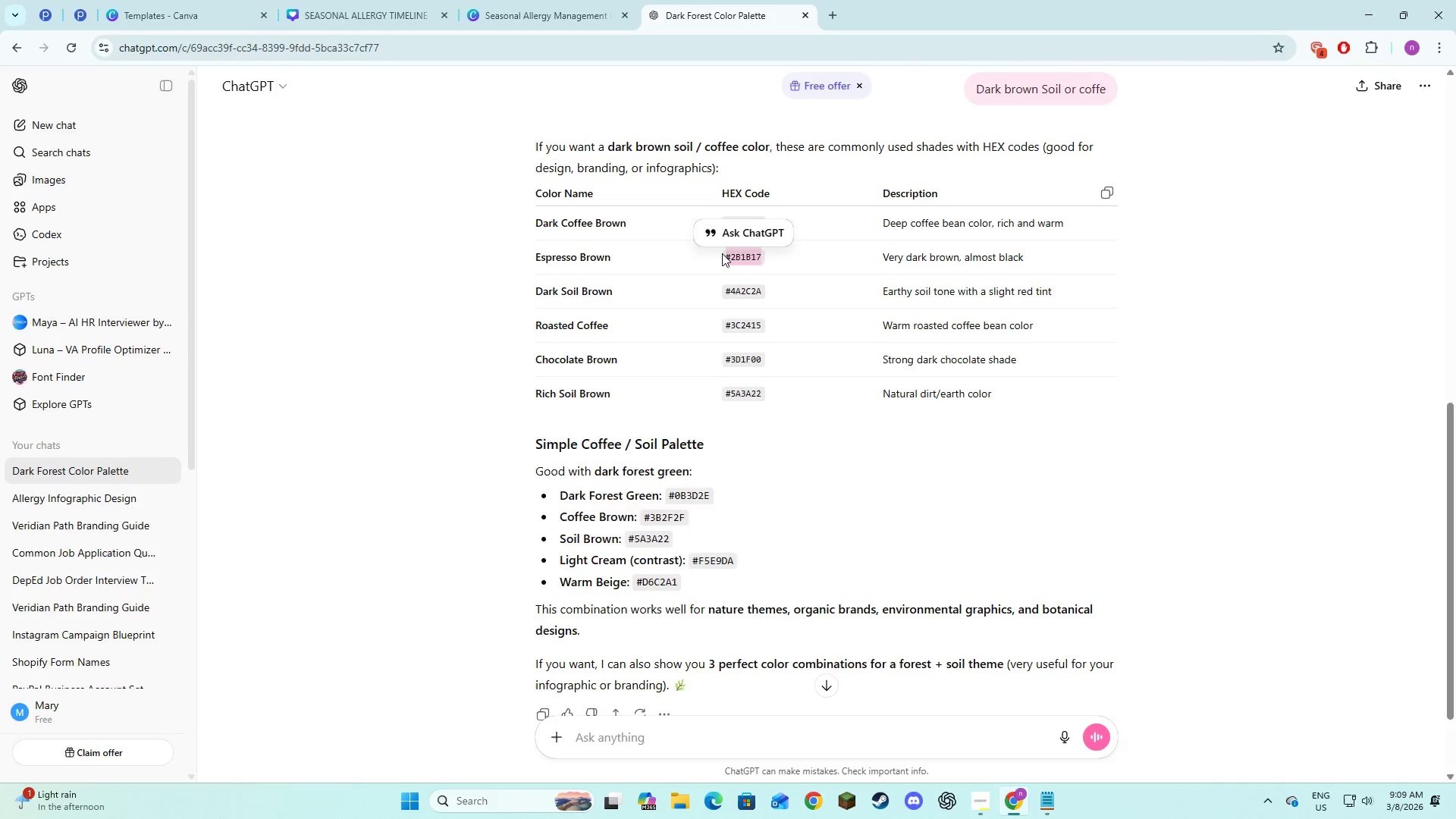 
key(Alt+Tab)